 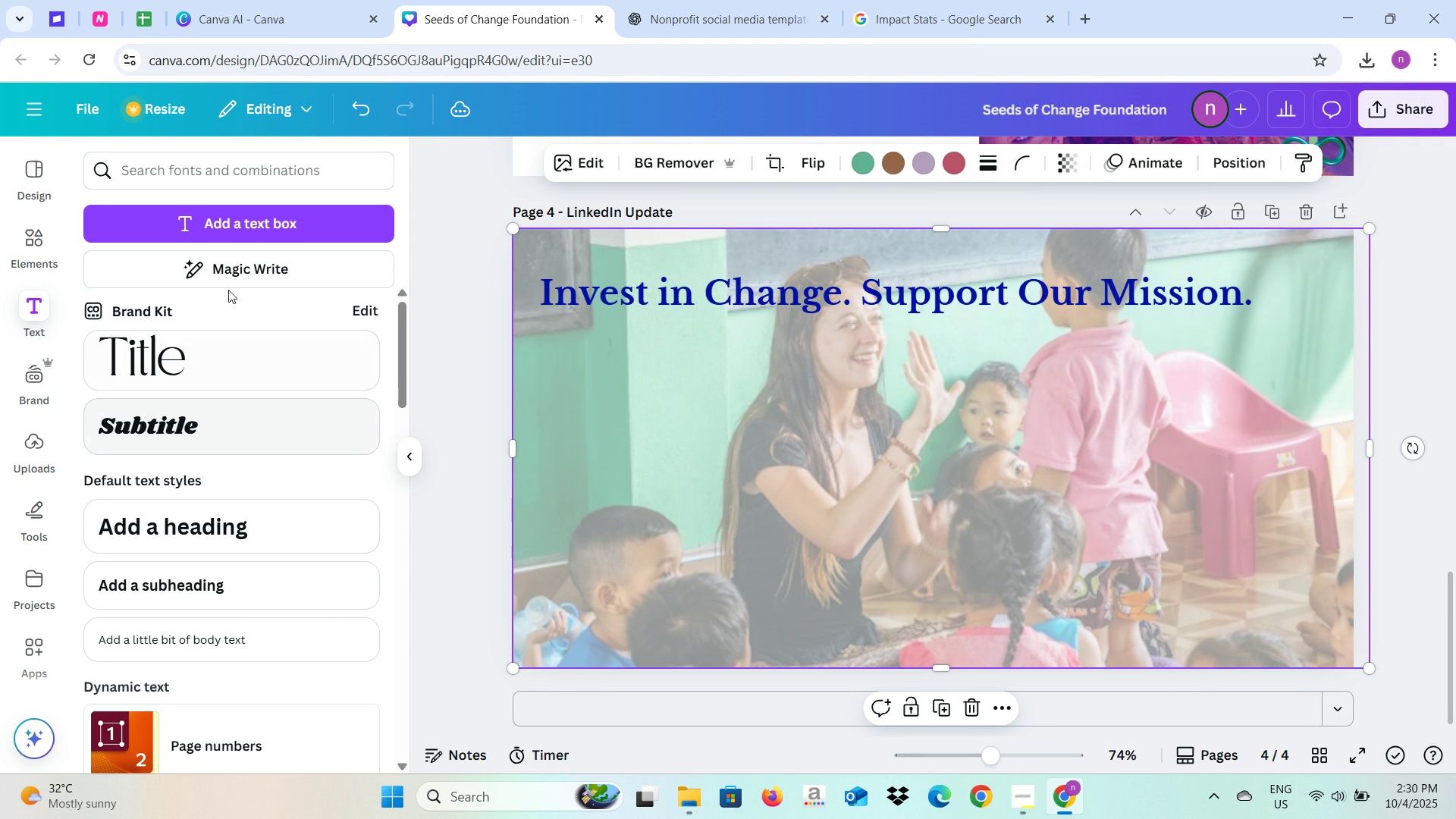 
left_click([39, 253])
 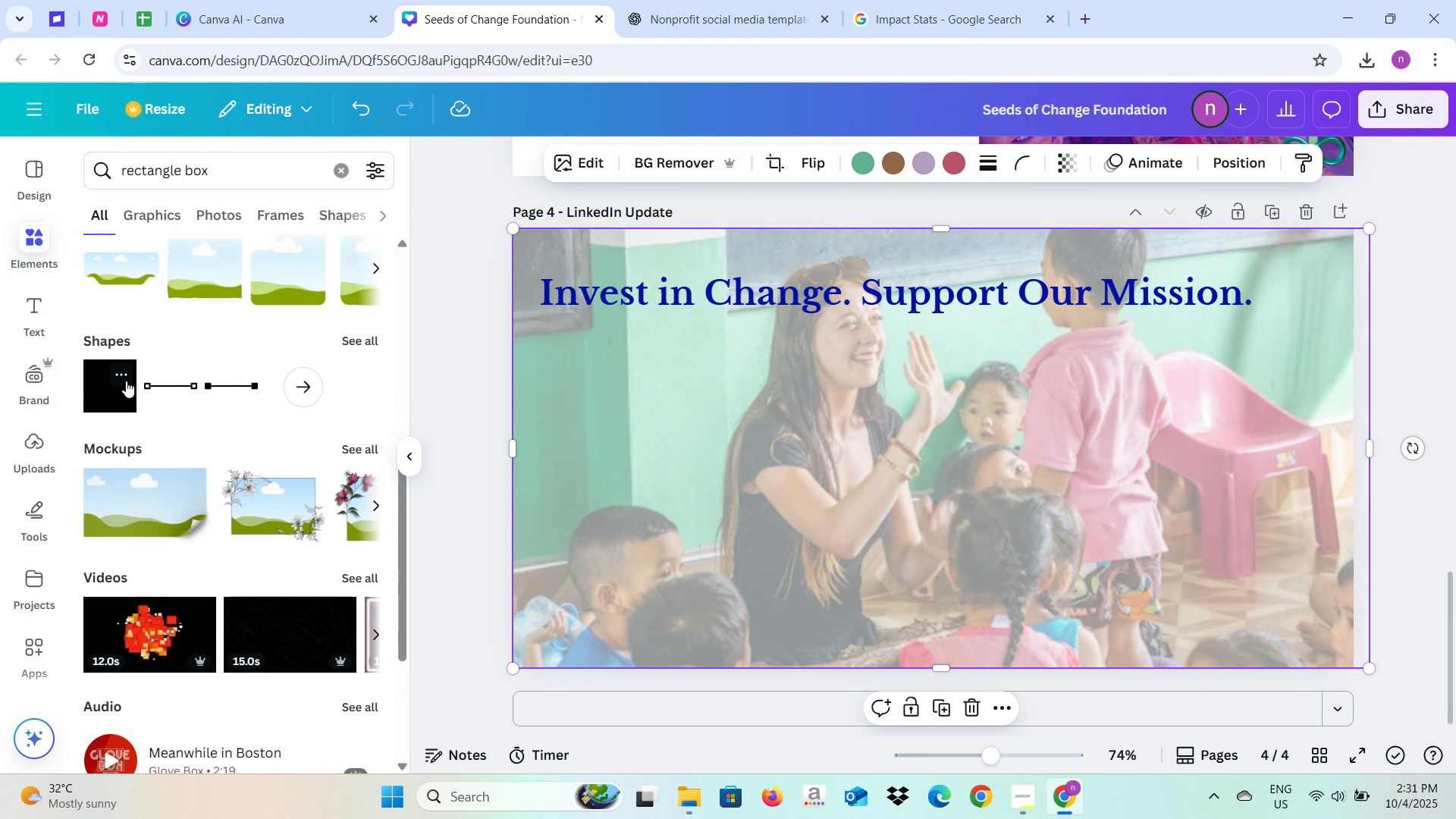 
left_click([116, 384])
 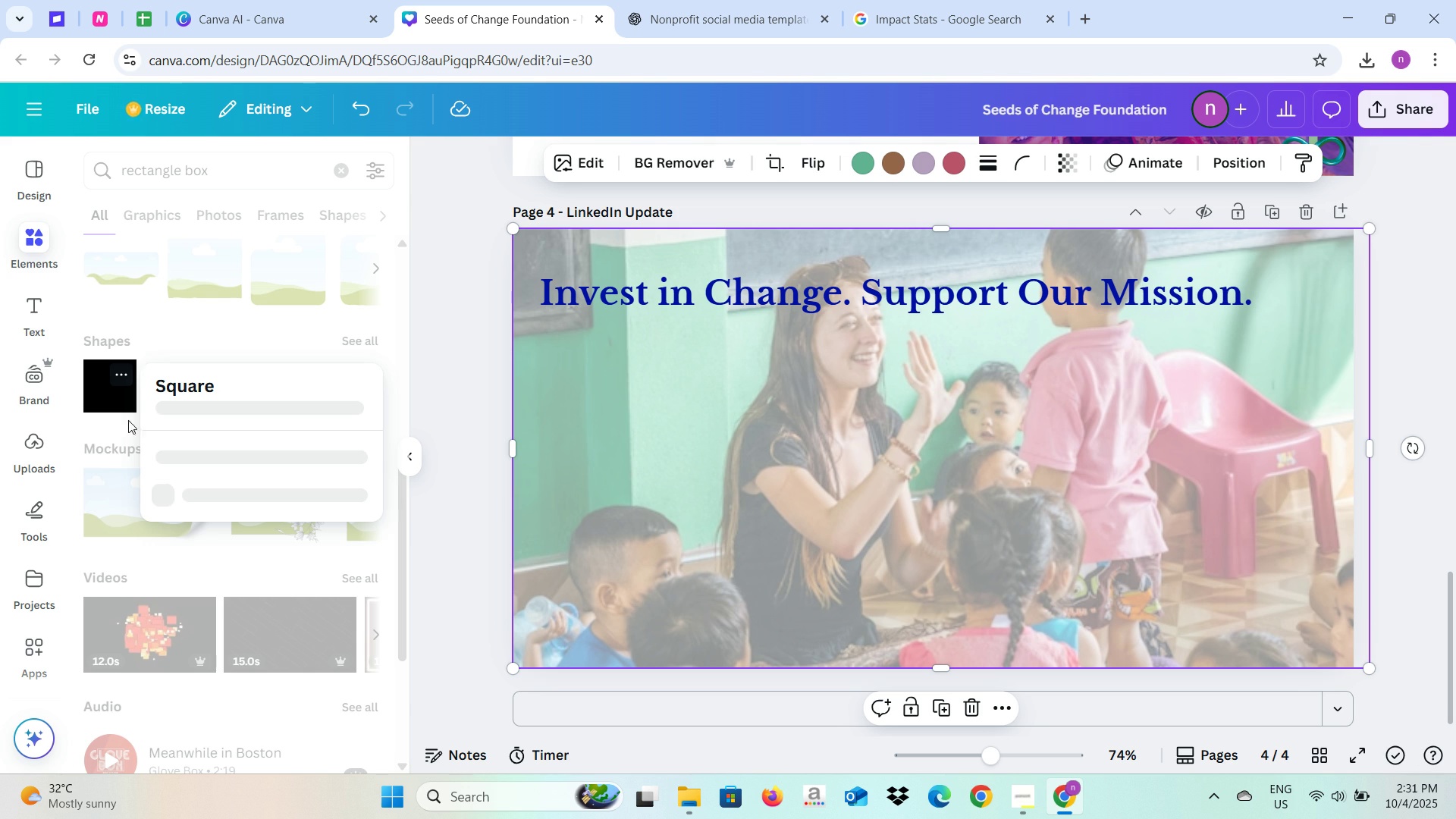 
left_click([102, 391])
 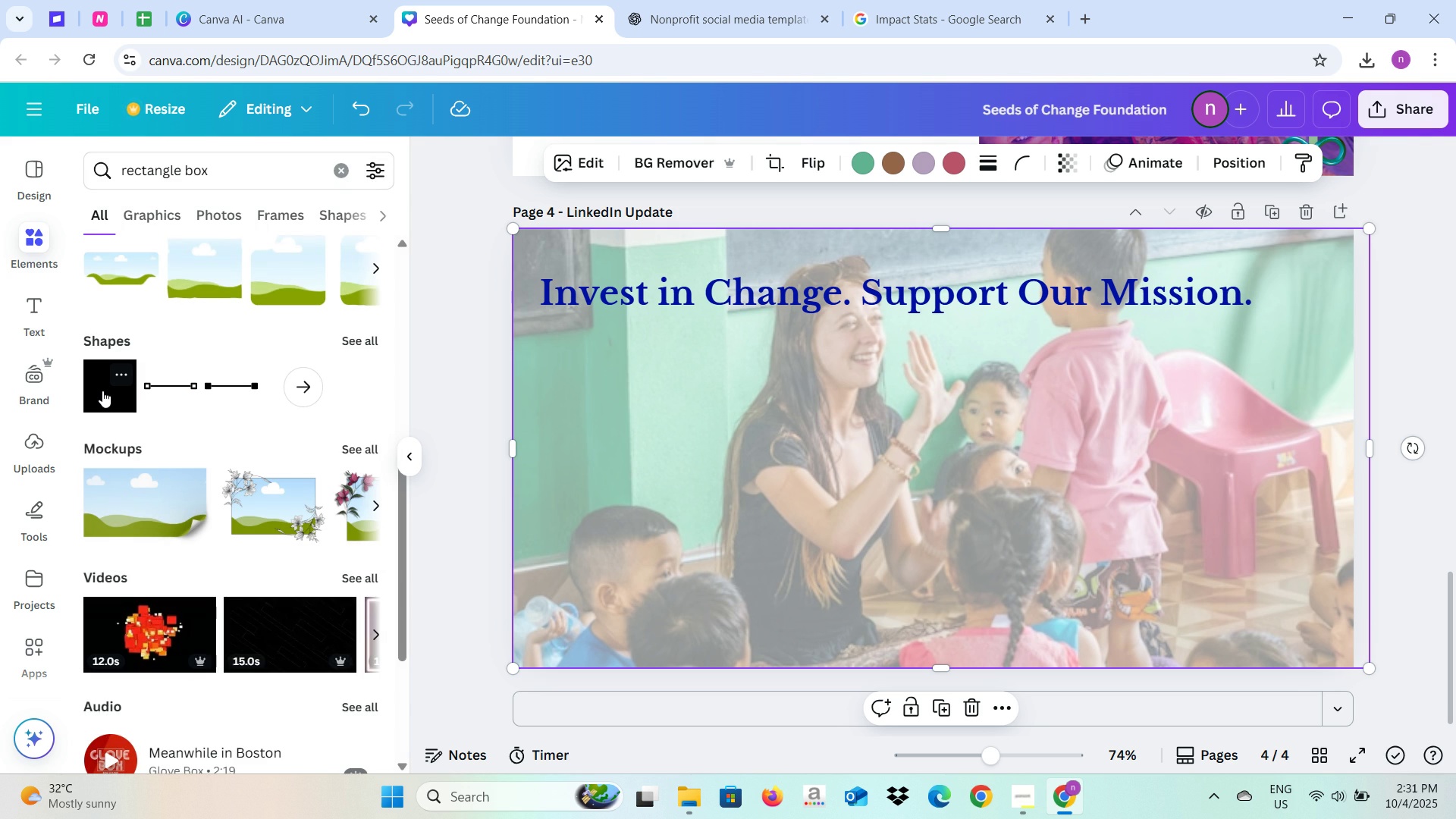 
left_click([102, 391])